 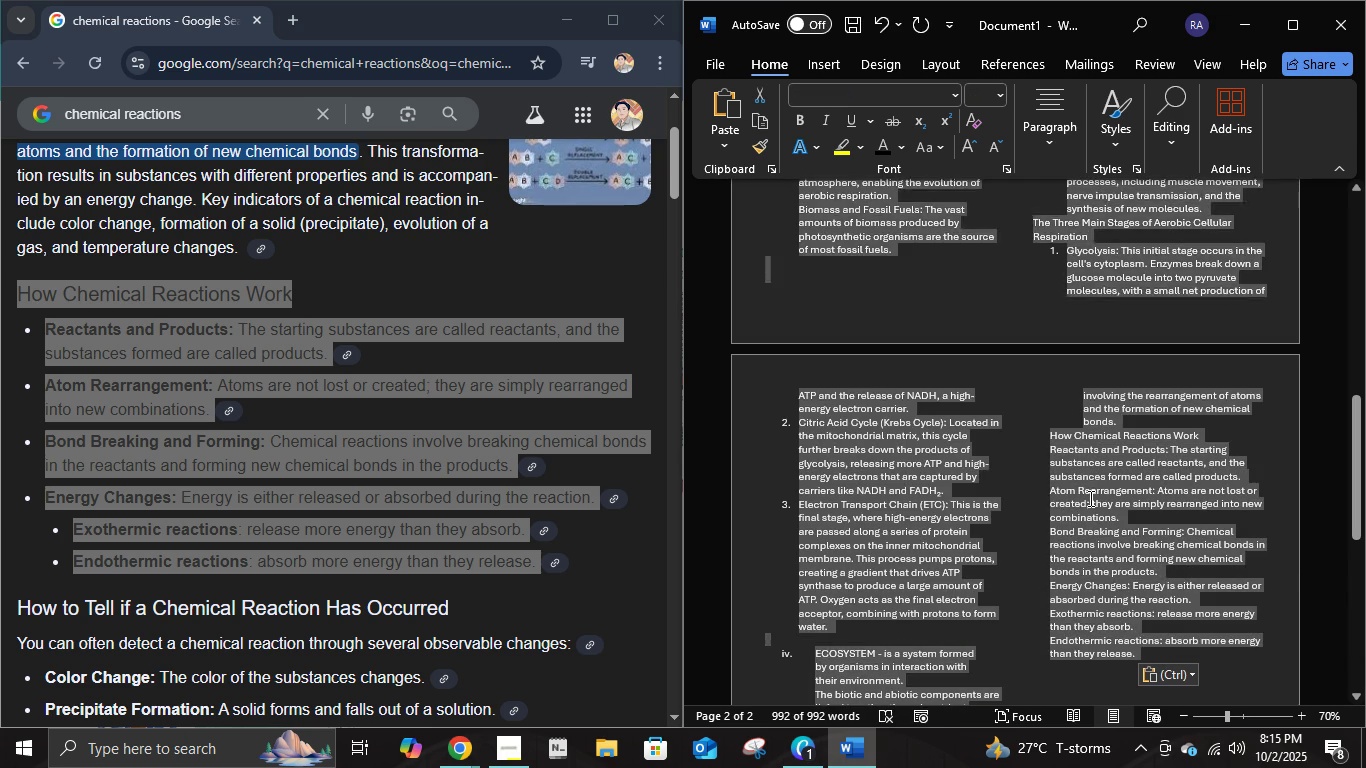 
key(Control+B)
 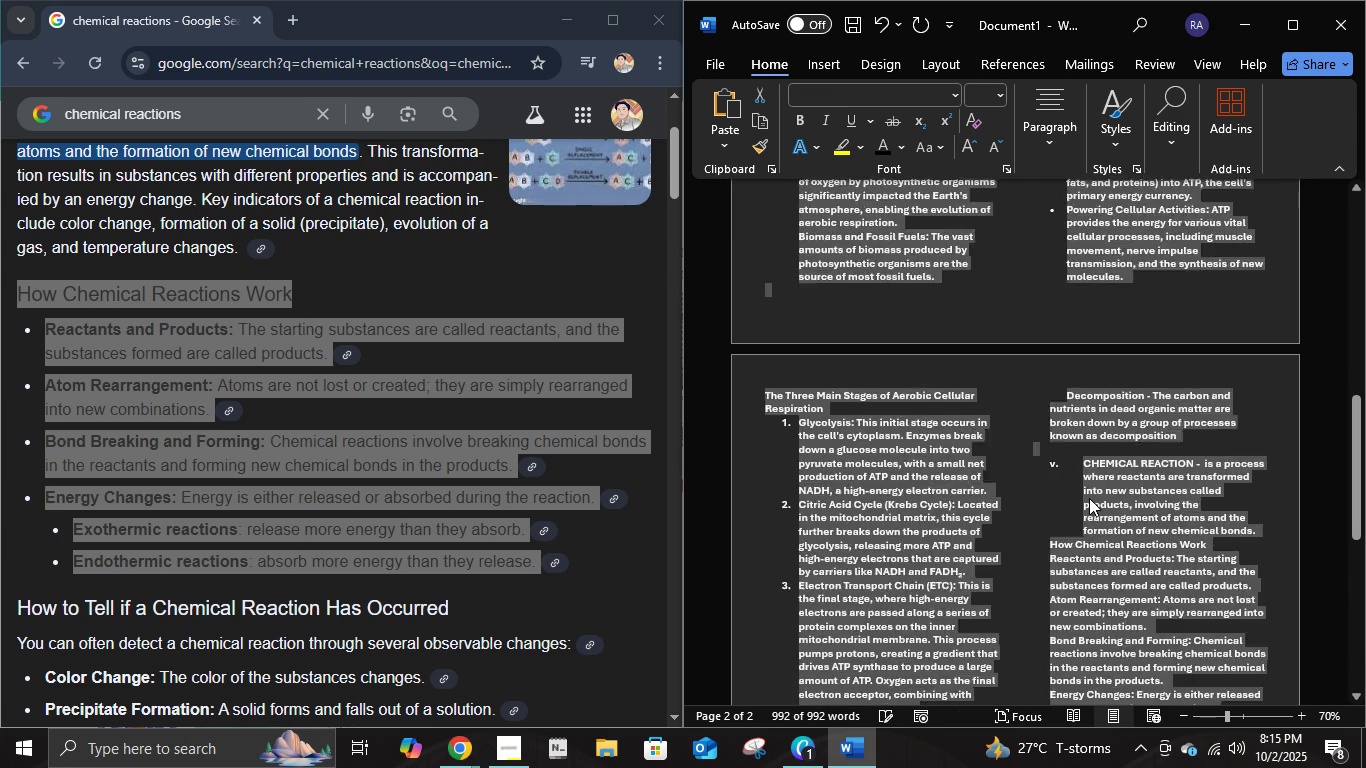 
key(Control+B)
 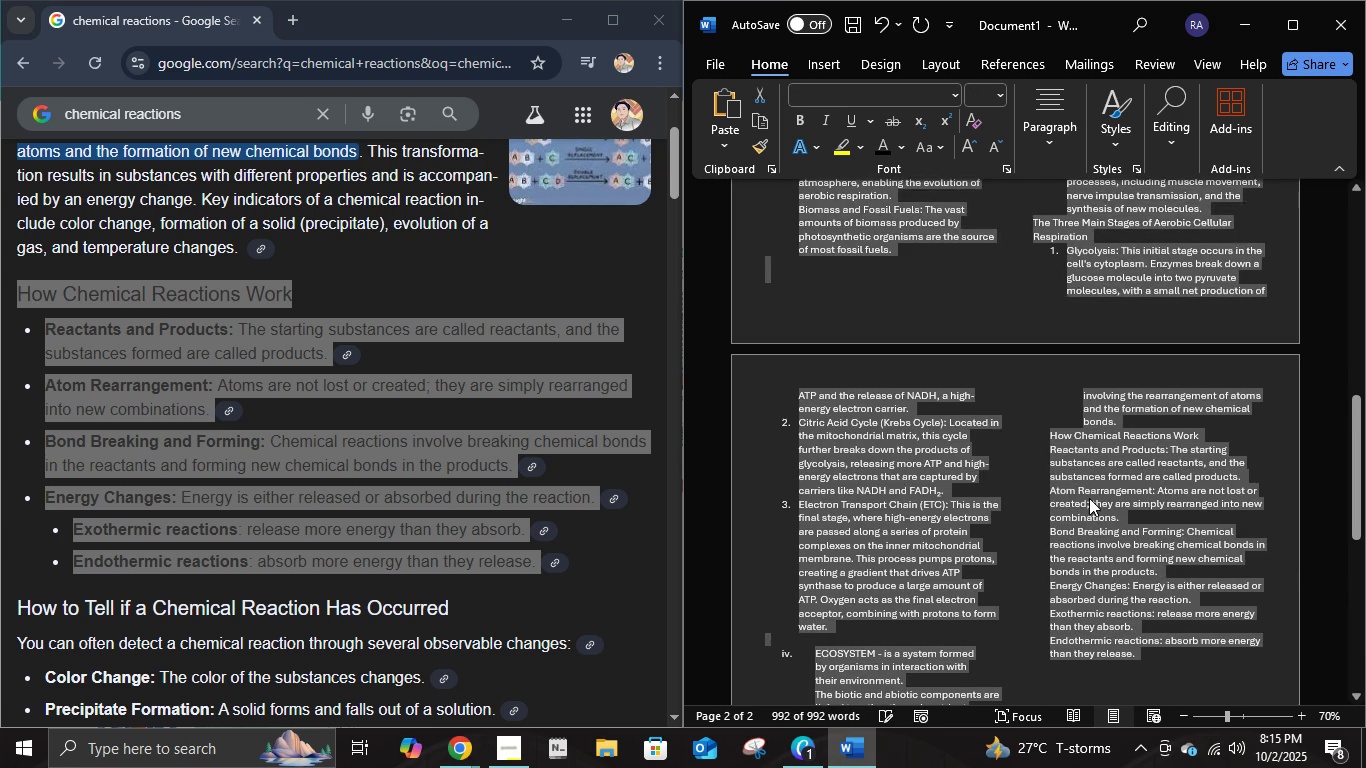 
scroll: coordinate [1089, 498], scroll_direction: down, amount: 2.0
 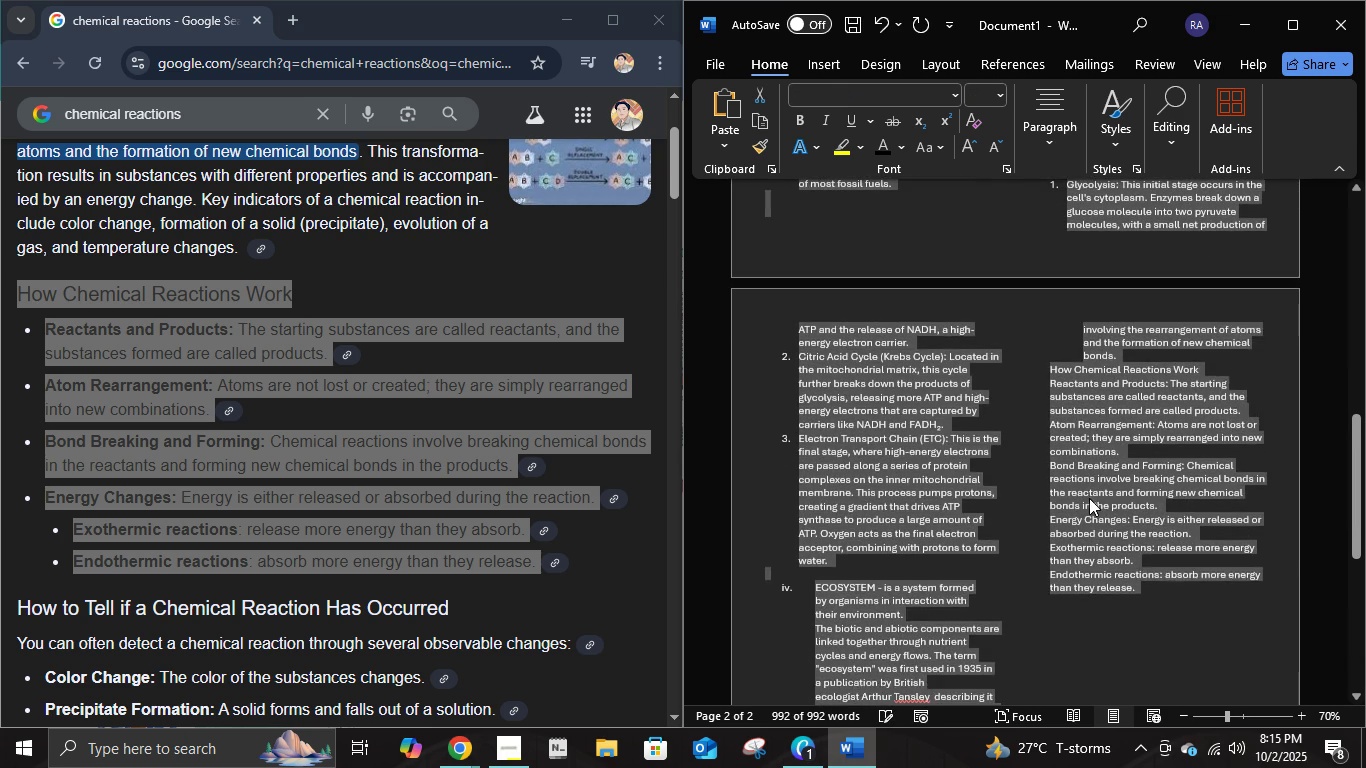 
left_click([1089, 498])
 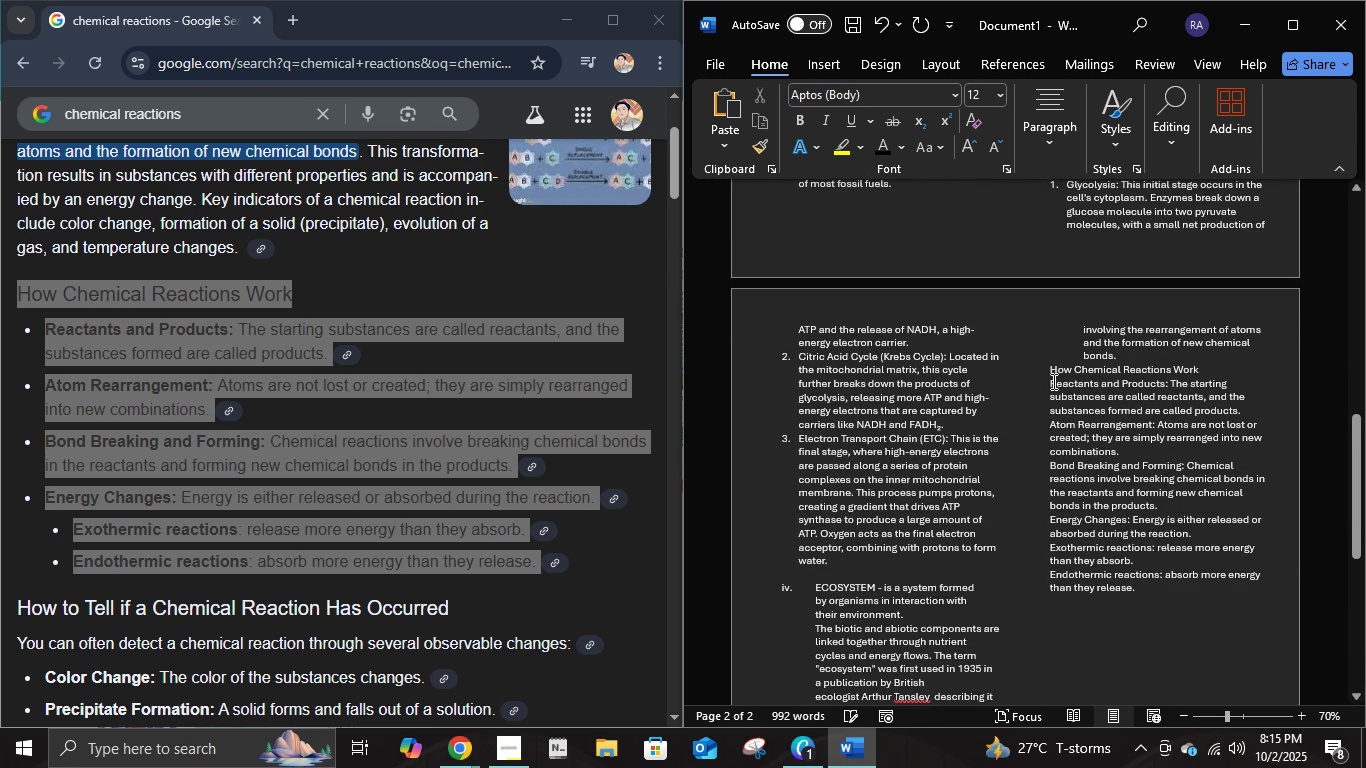 
left_click([1051, 381])
 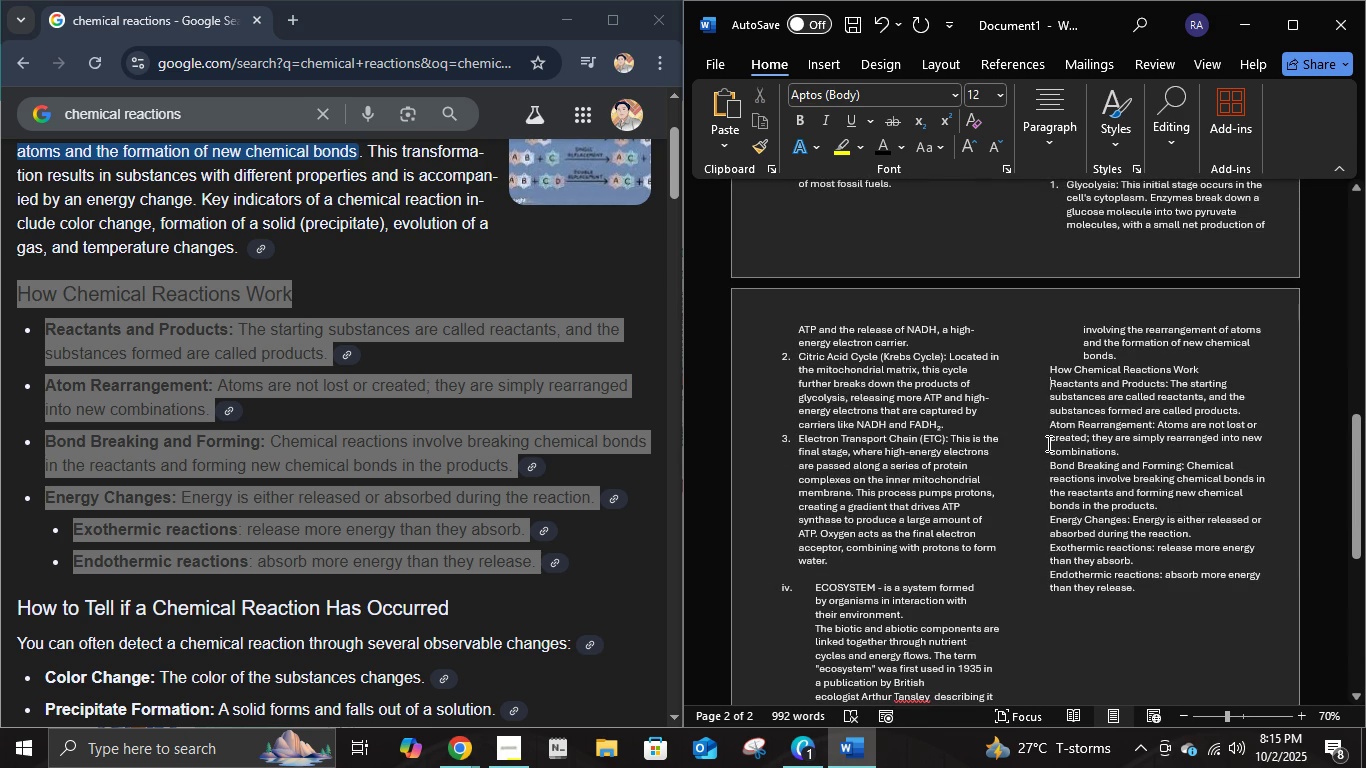 
key(Tab)
 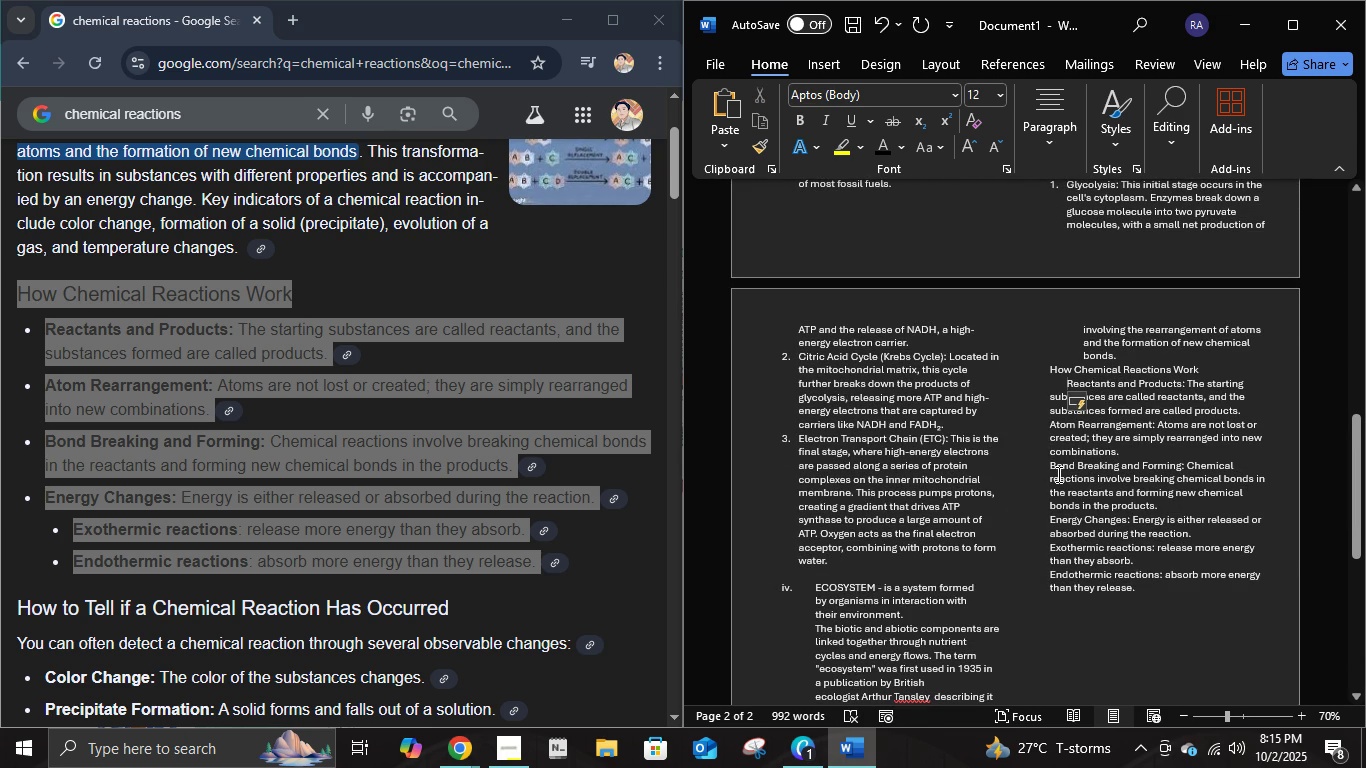 
left_click([1046, 427])
 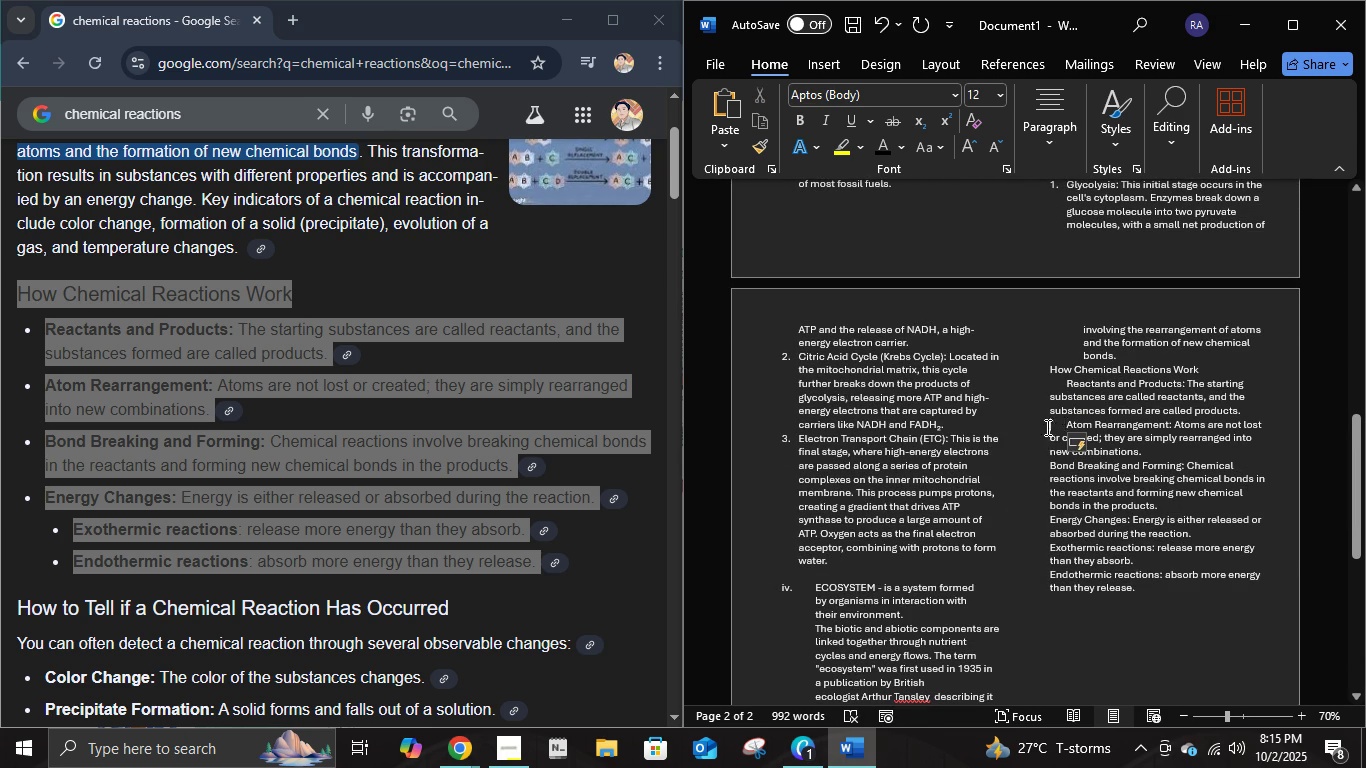 
key(Tab)
 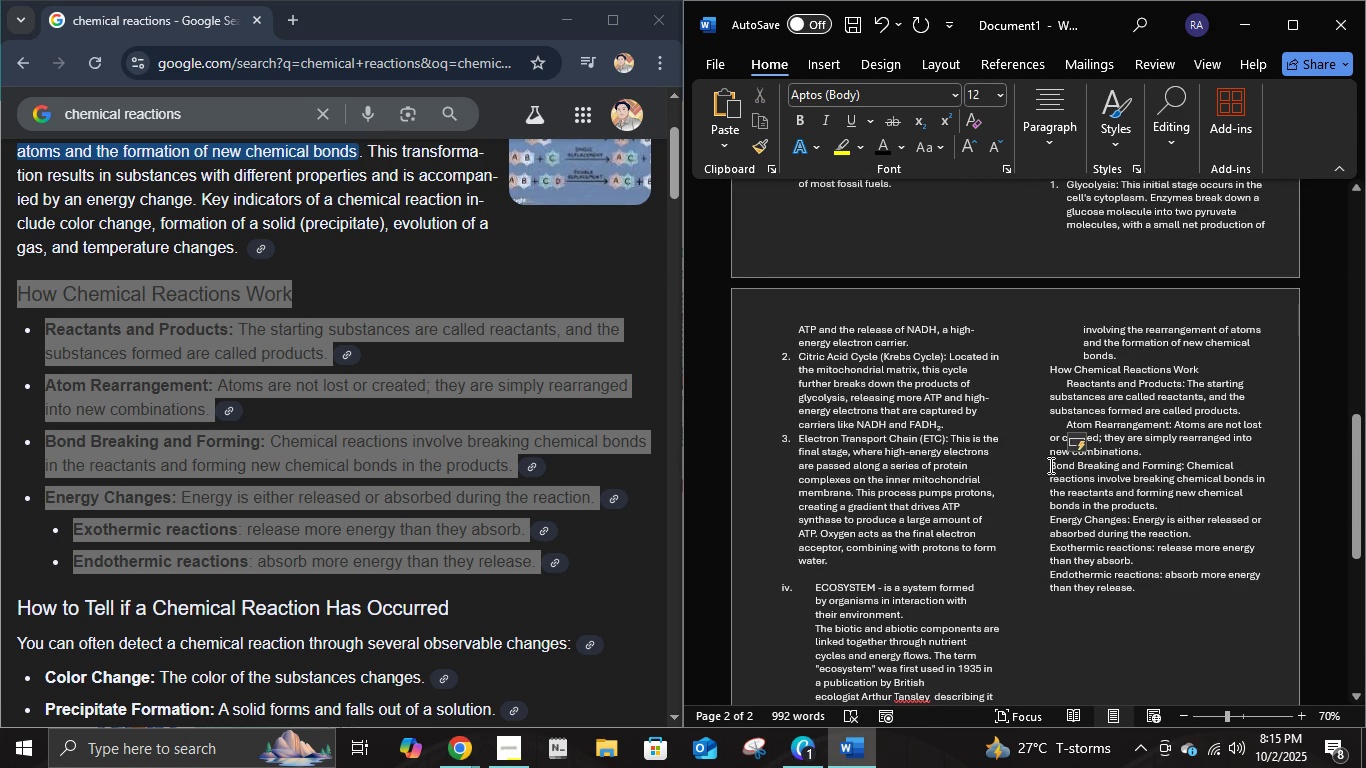 
left_click([1049, 465])
 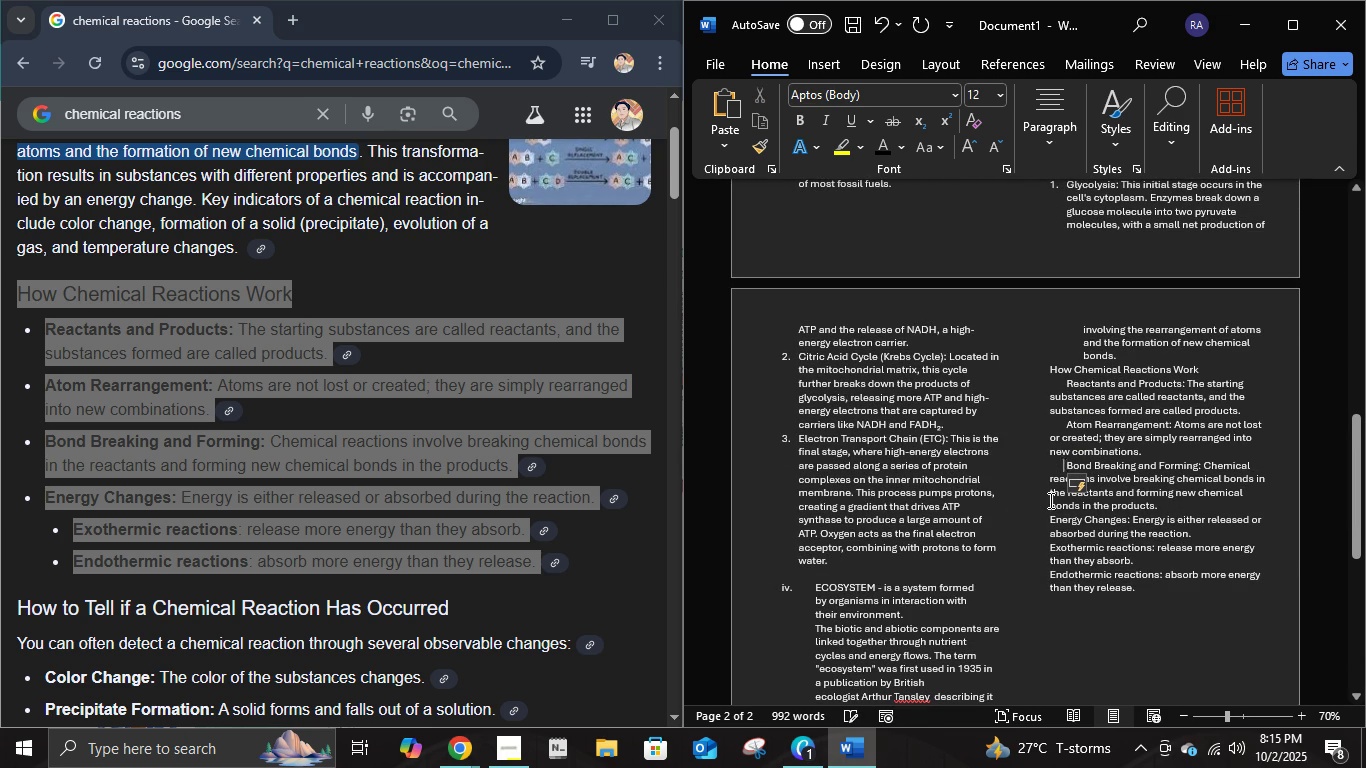 
key(Tab)
 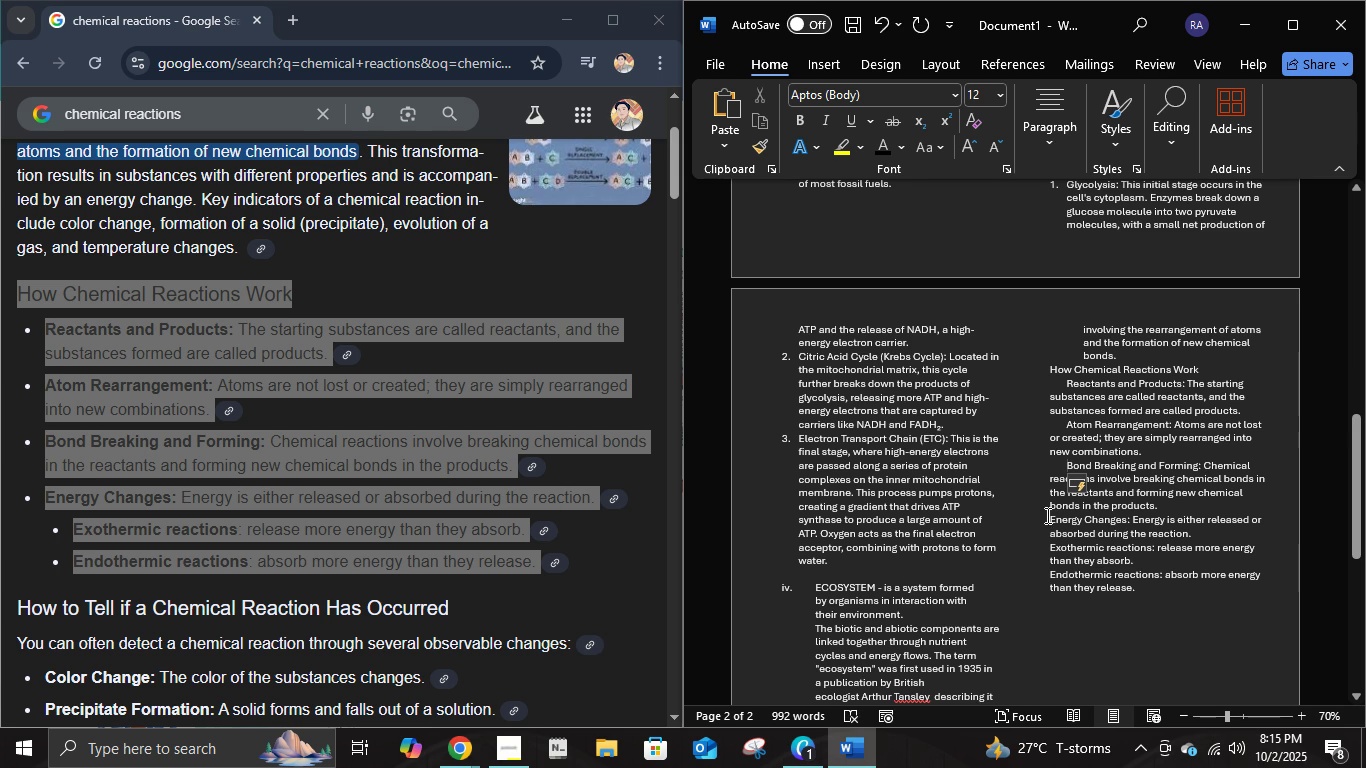 
left_click([1046, 515])
 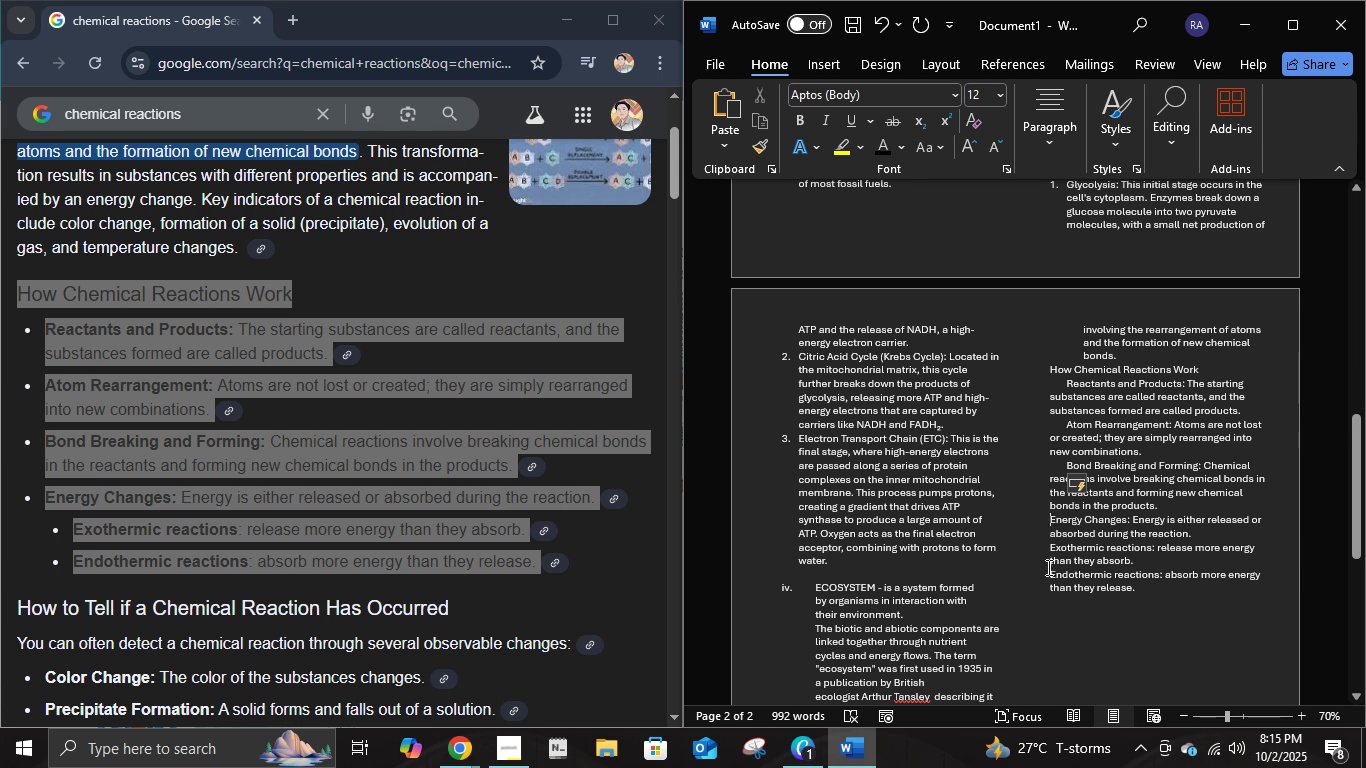 
key(Tab)
 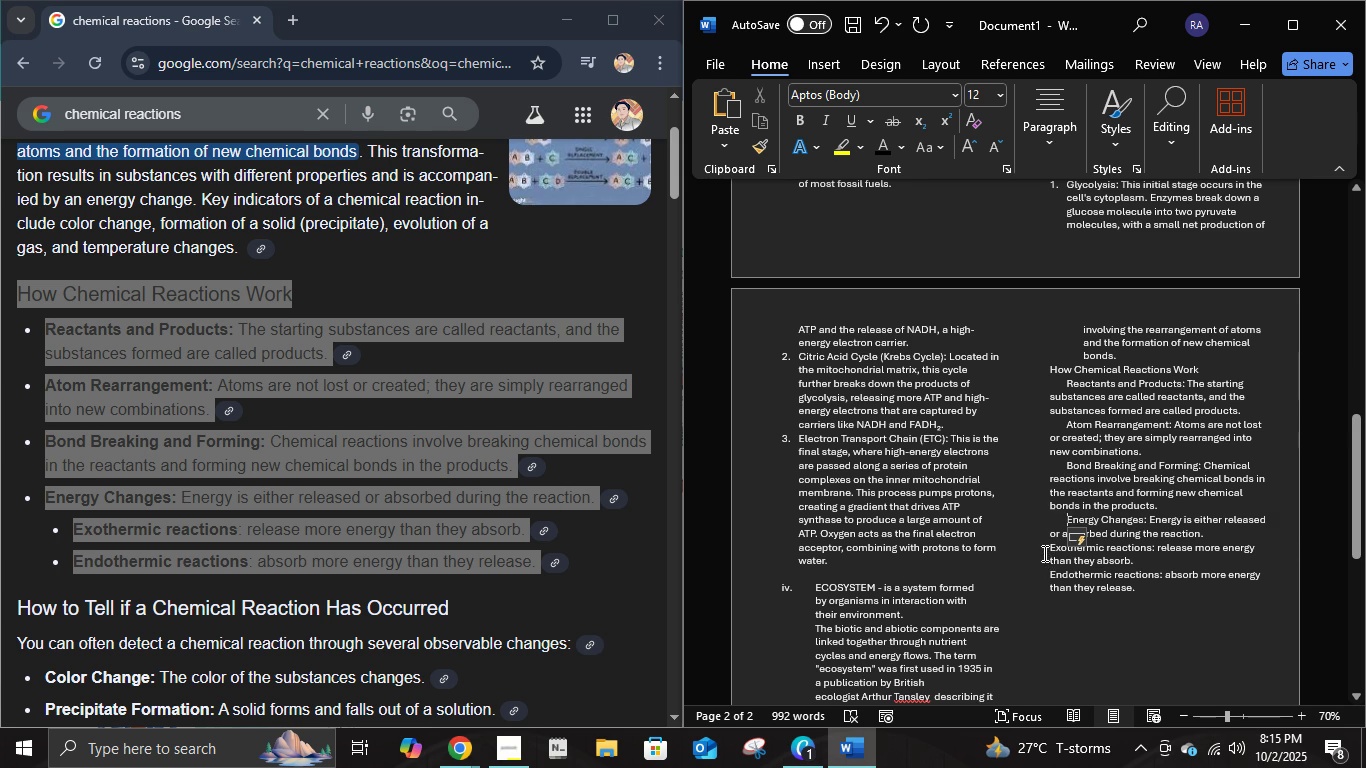 
left_click([1043, 546])
 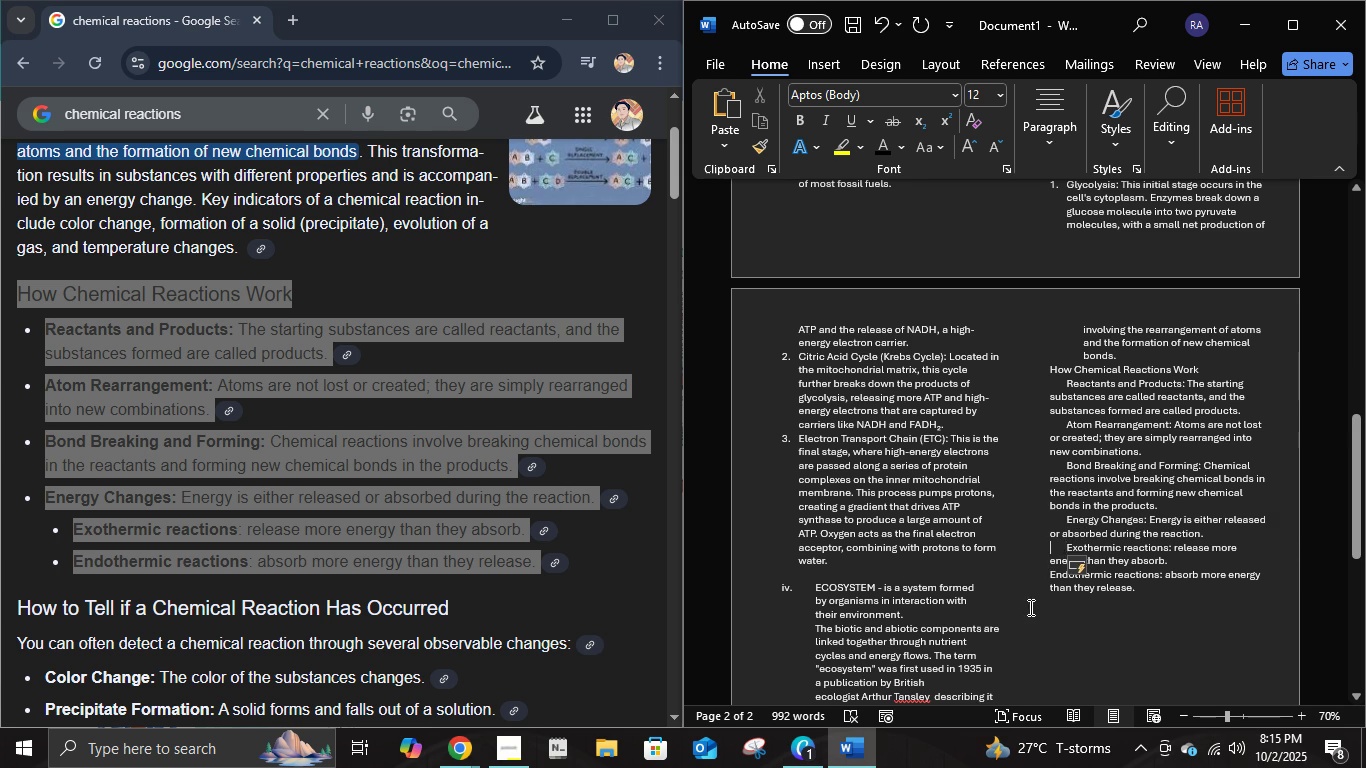 
key(Tab)
 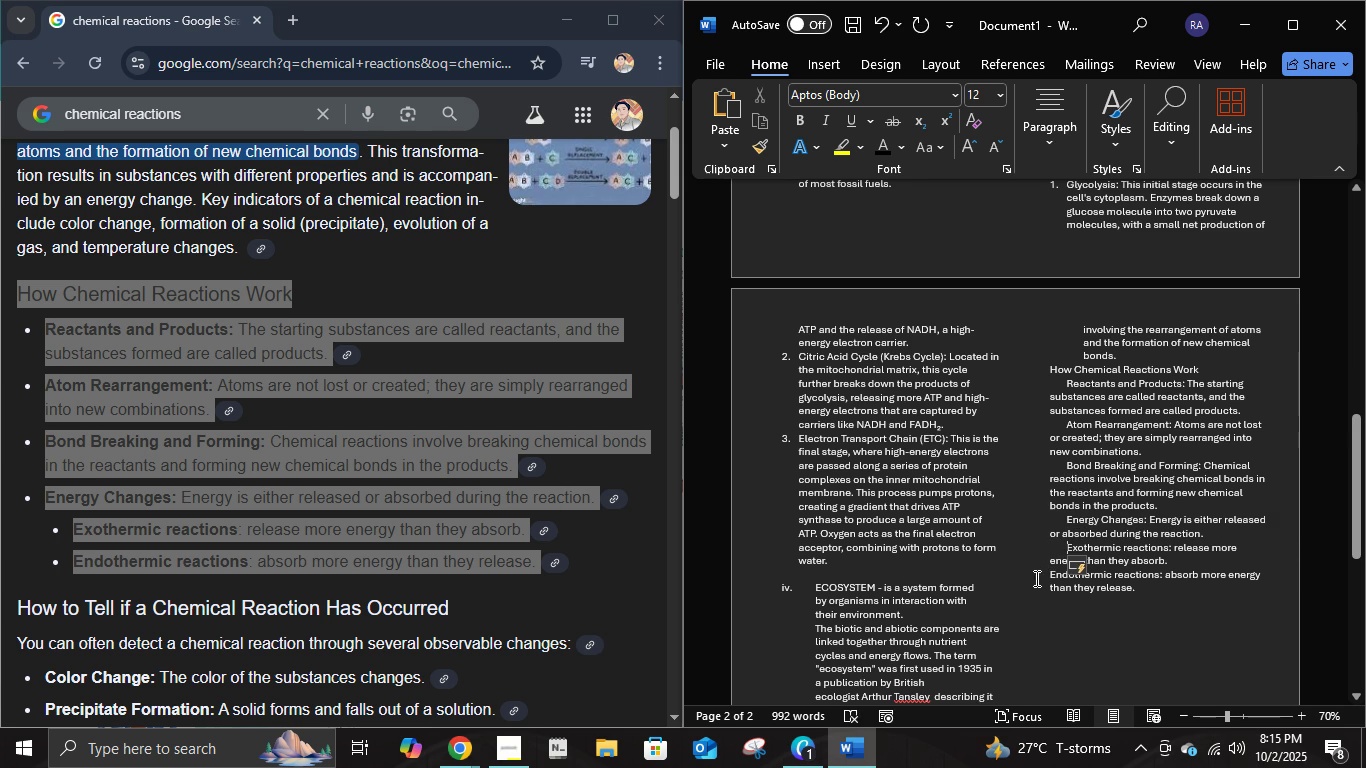 
left_click([1035, 578])
 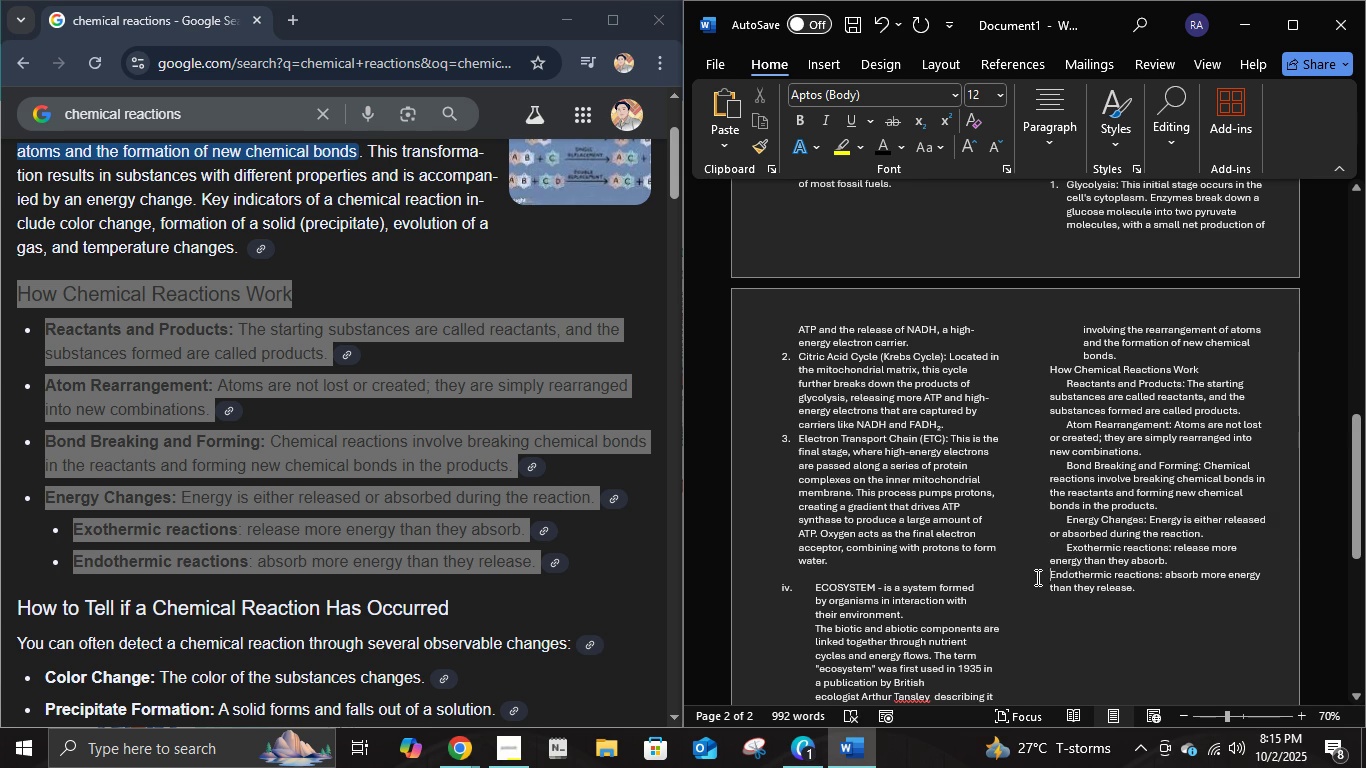 
key(Tab)
 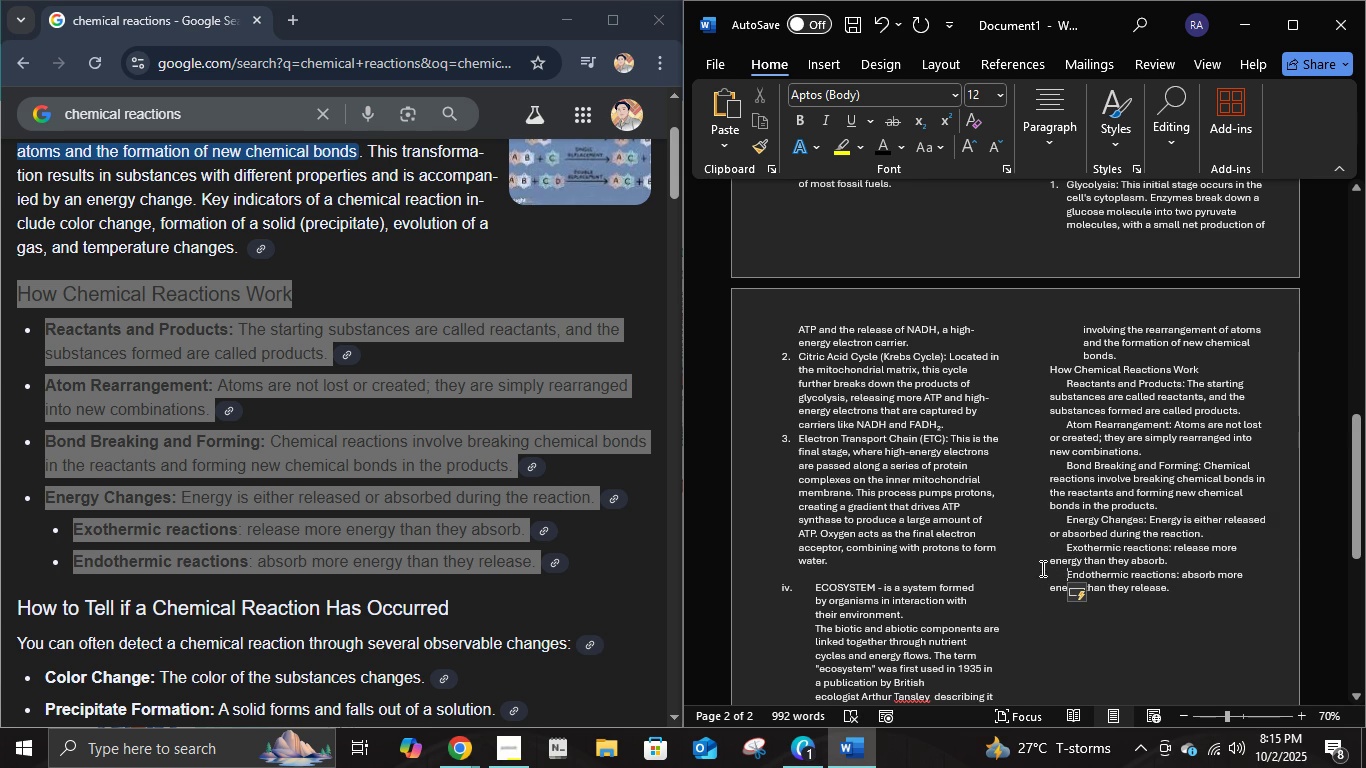 
left_click([1044, 565])
 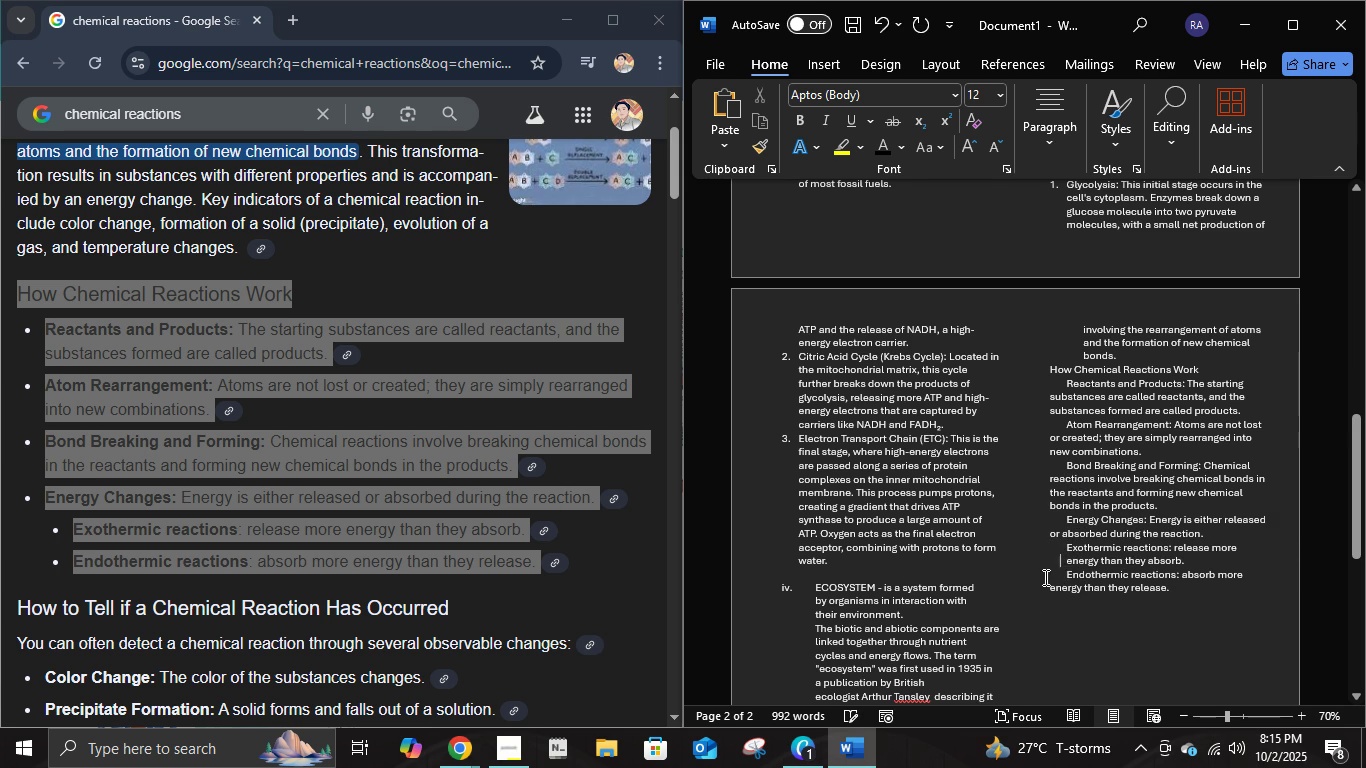 
key(Tab)
 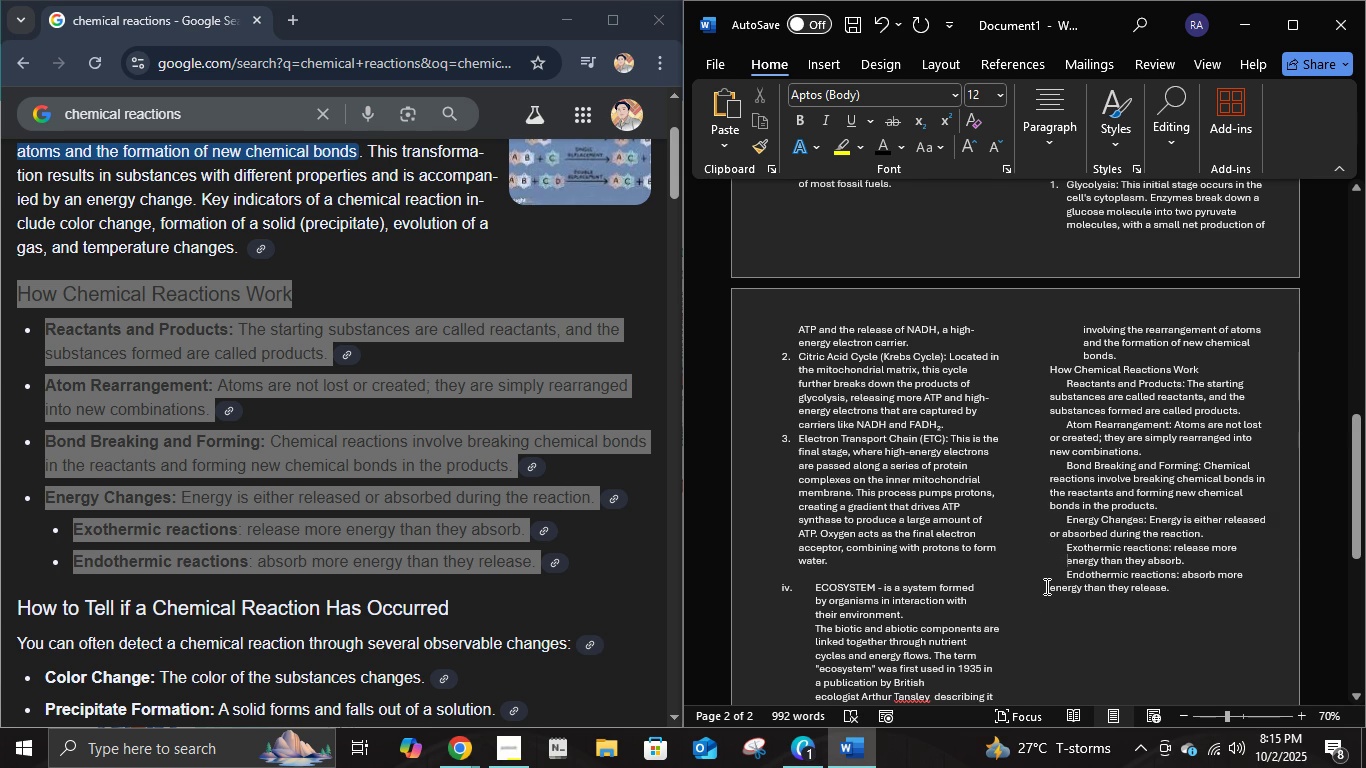 
left_click([1045, 586])
 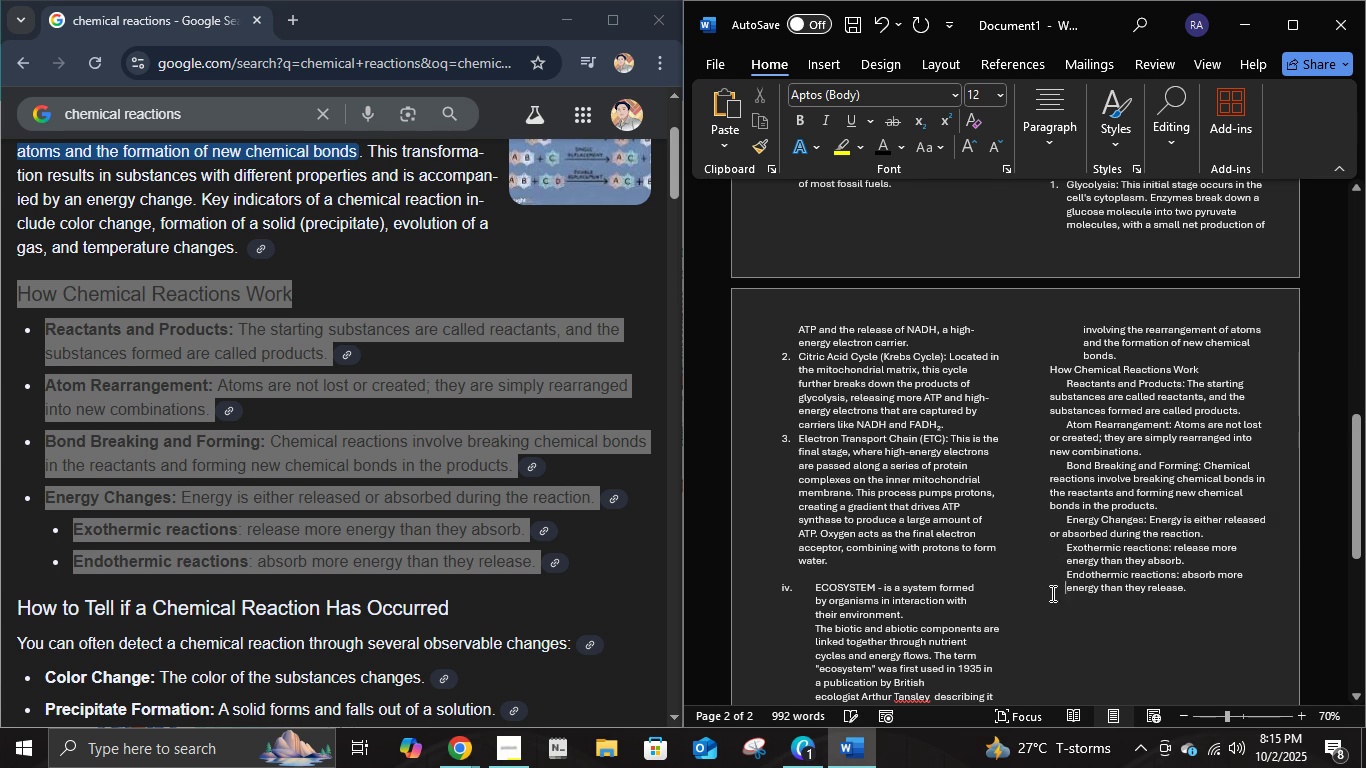 
key(Tab)
 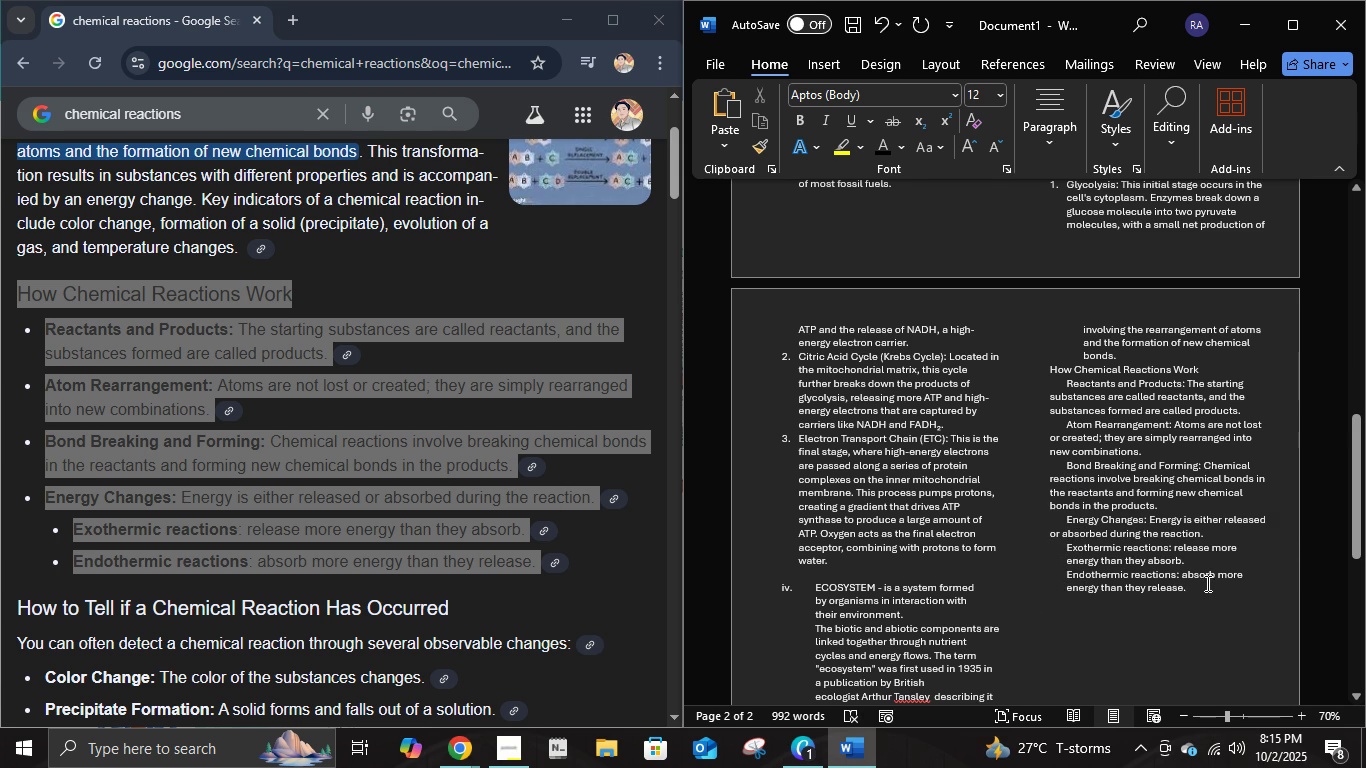 
left_click([1222, 597])
 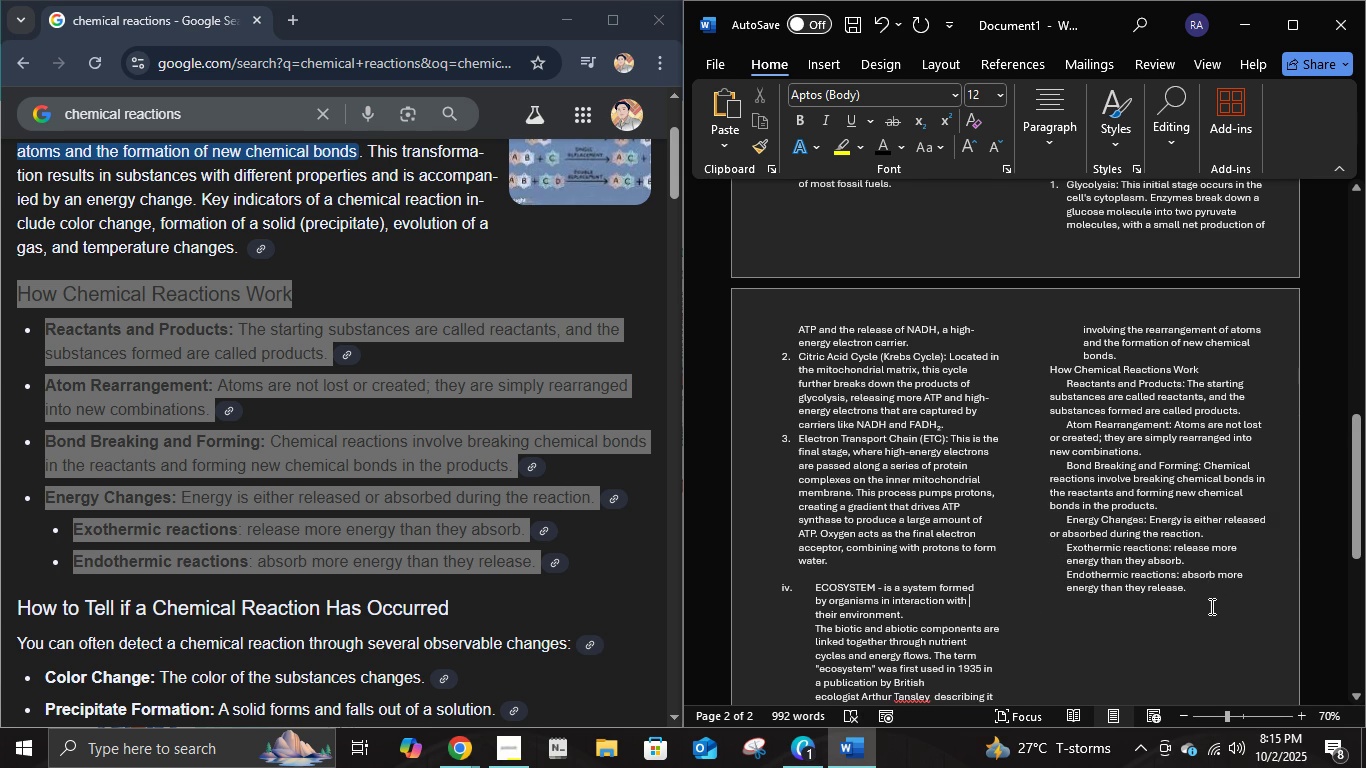 
scroll: coordinate [1210, 606], scroll_direction: down, amount: 2.0
 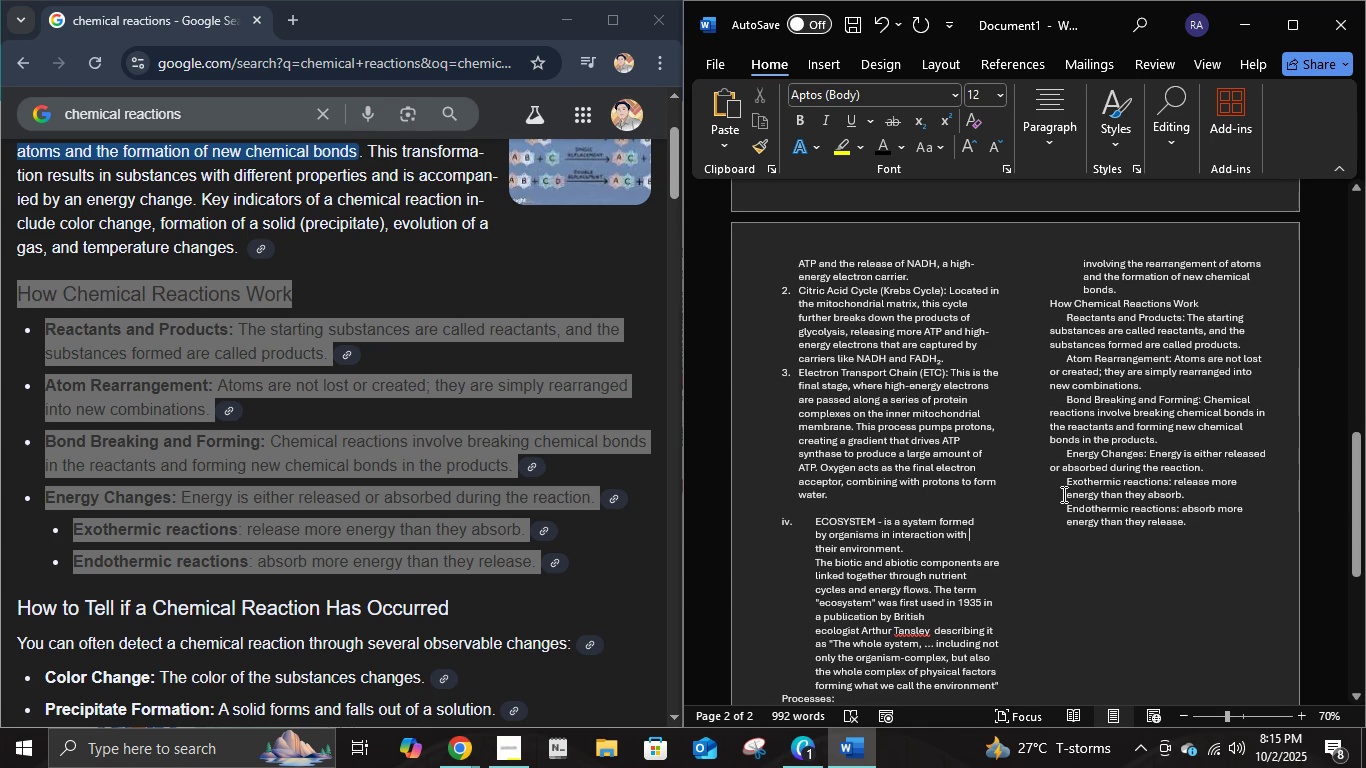 
left_click([1062, 493])
 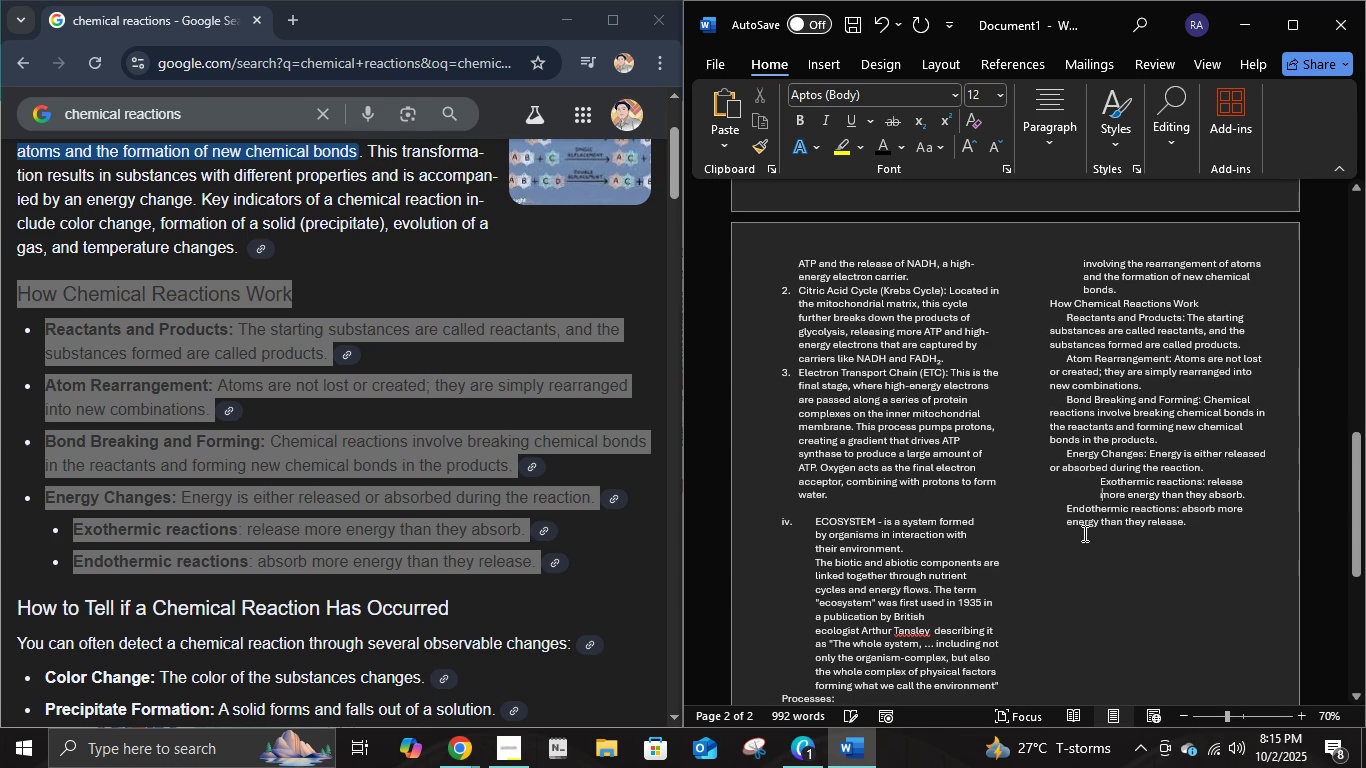 
key(Tab)